 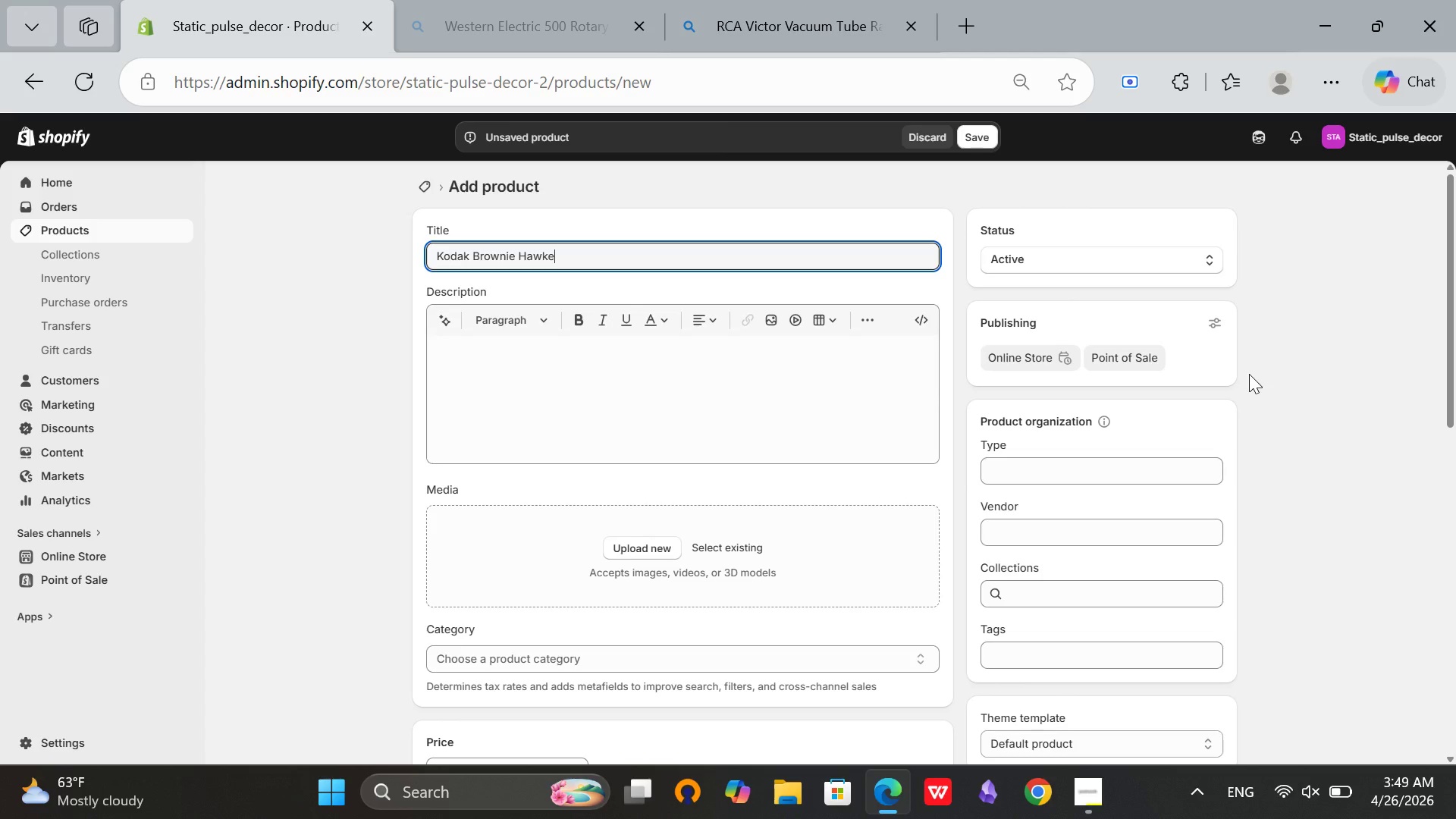 
type(ye Camera Lamp - 1950s Vintage Flash Camera Desk Light)
 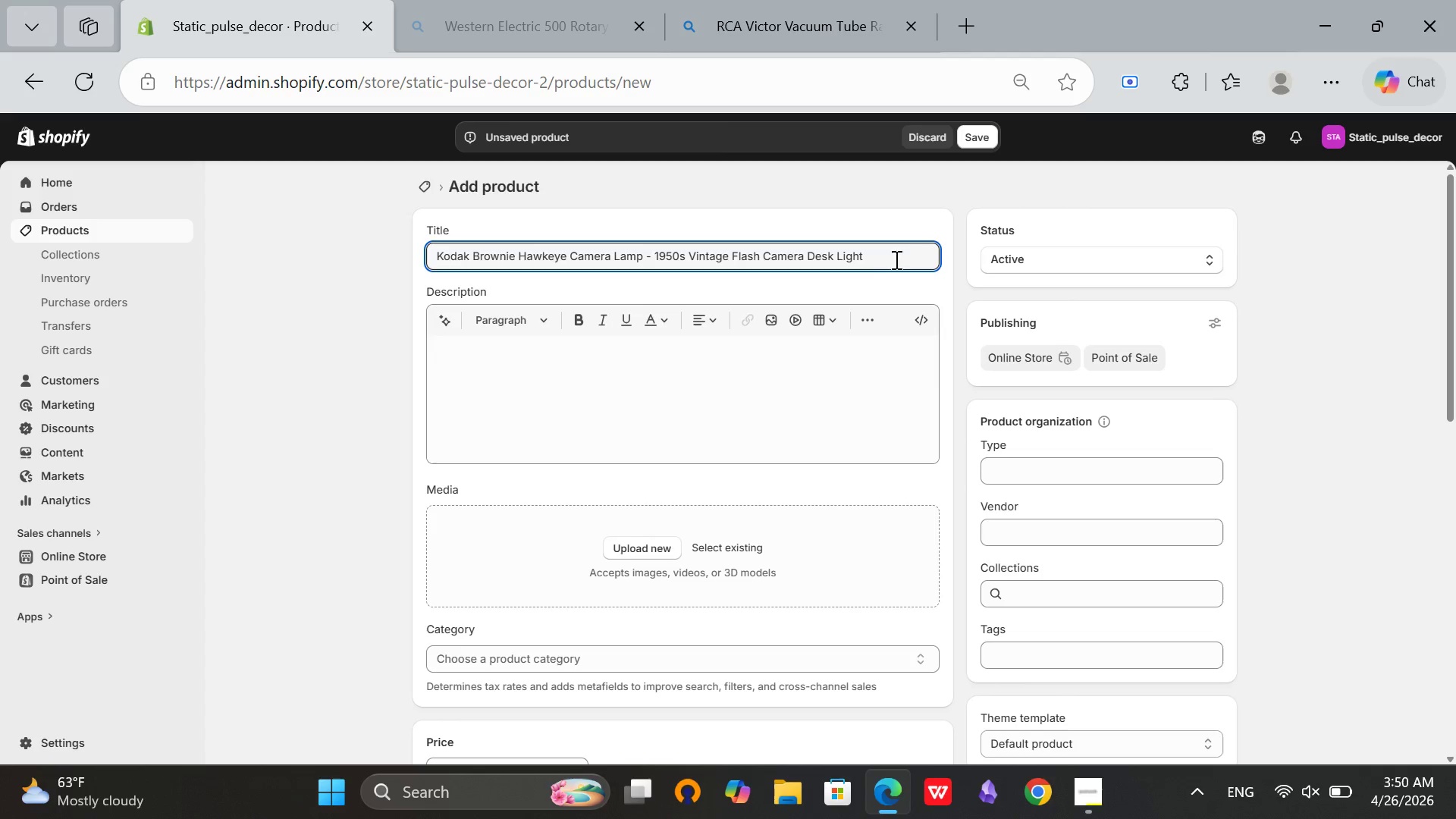 
left_click_drag(start_coordinate=[880, 248], to_coordinate=[414, 257])
 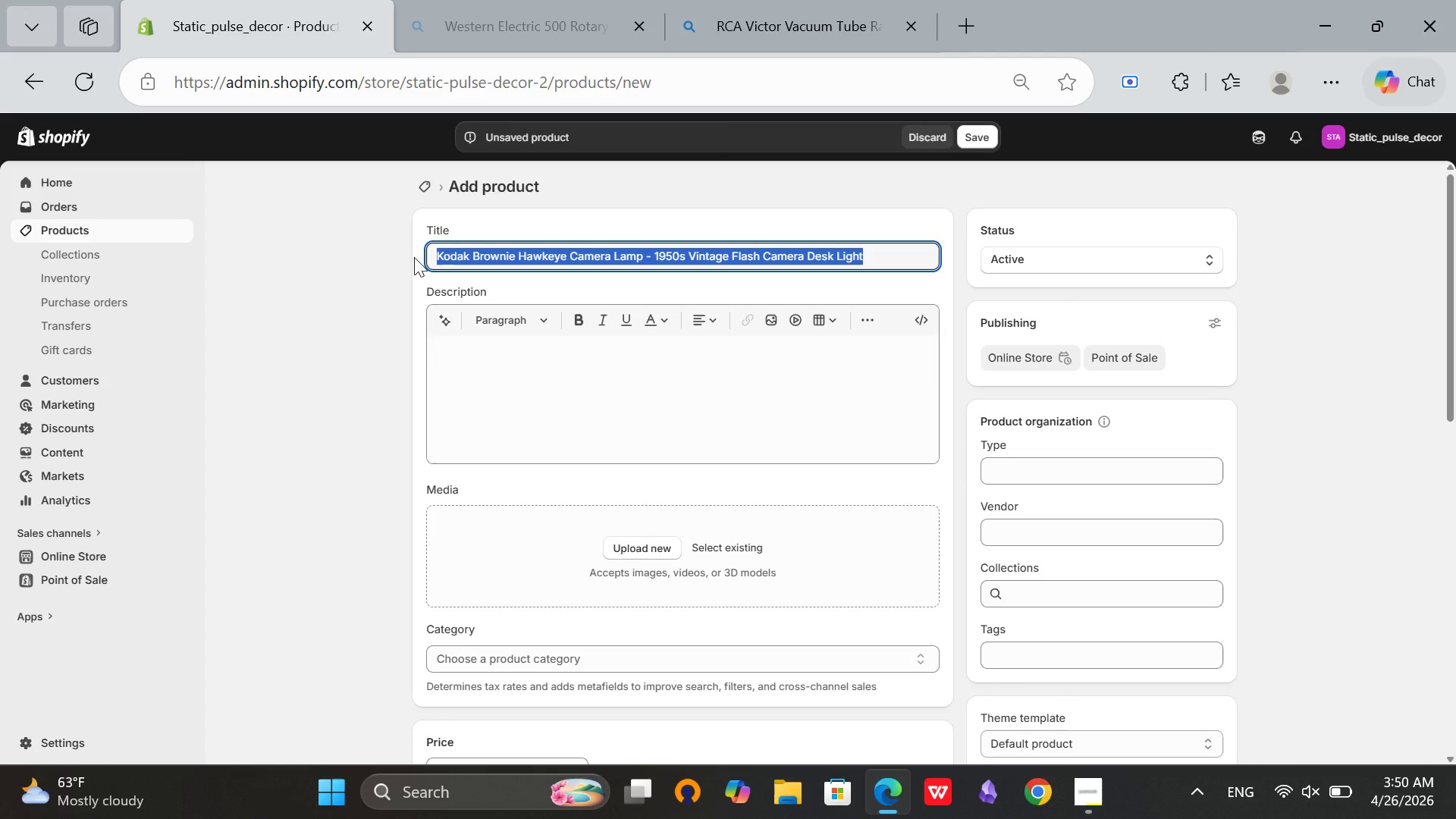 
key(Control+C)
 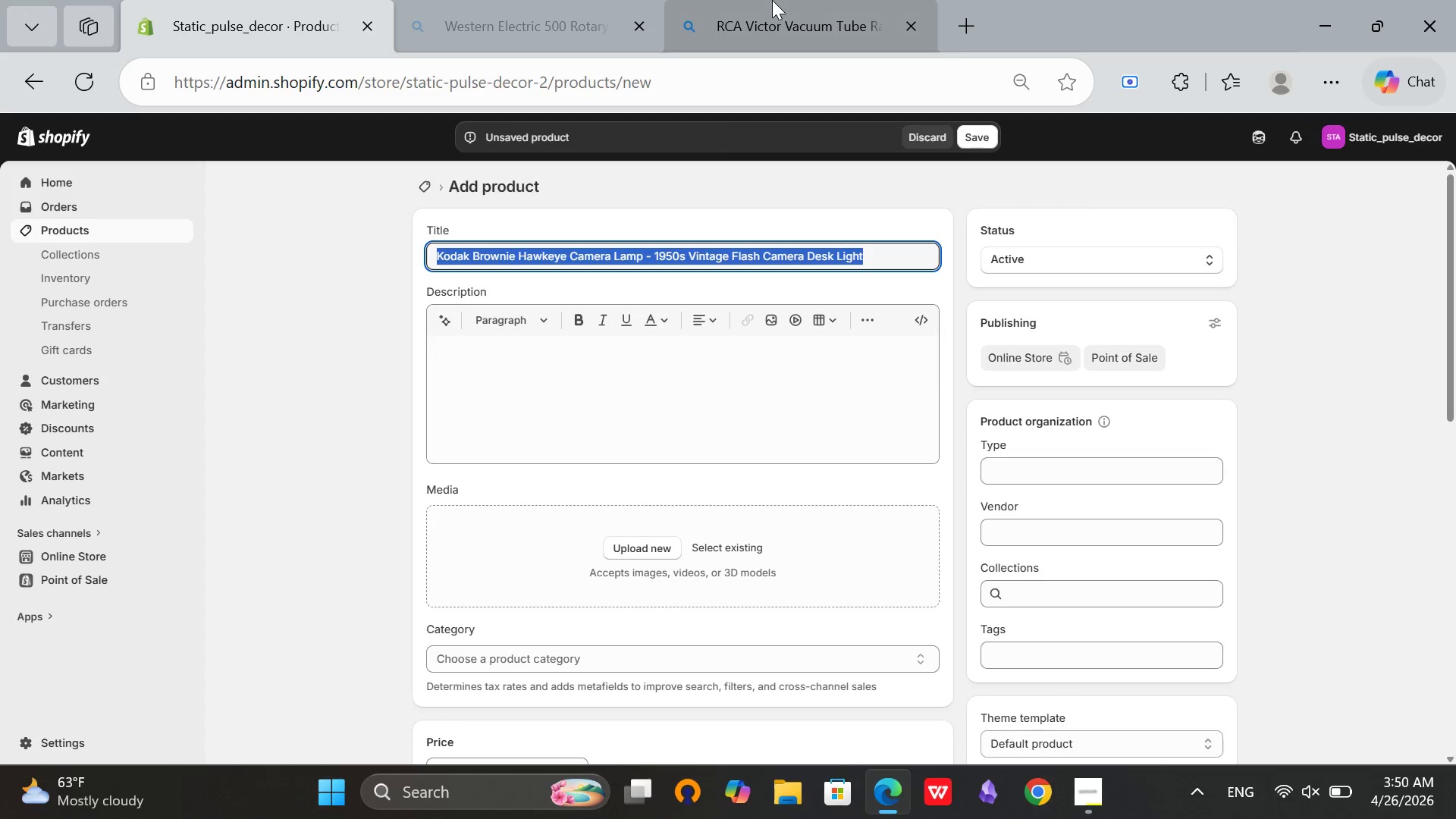 
left_click([772, 0])
 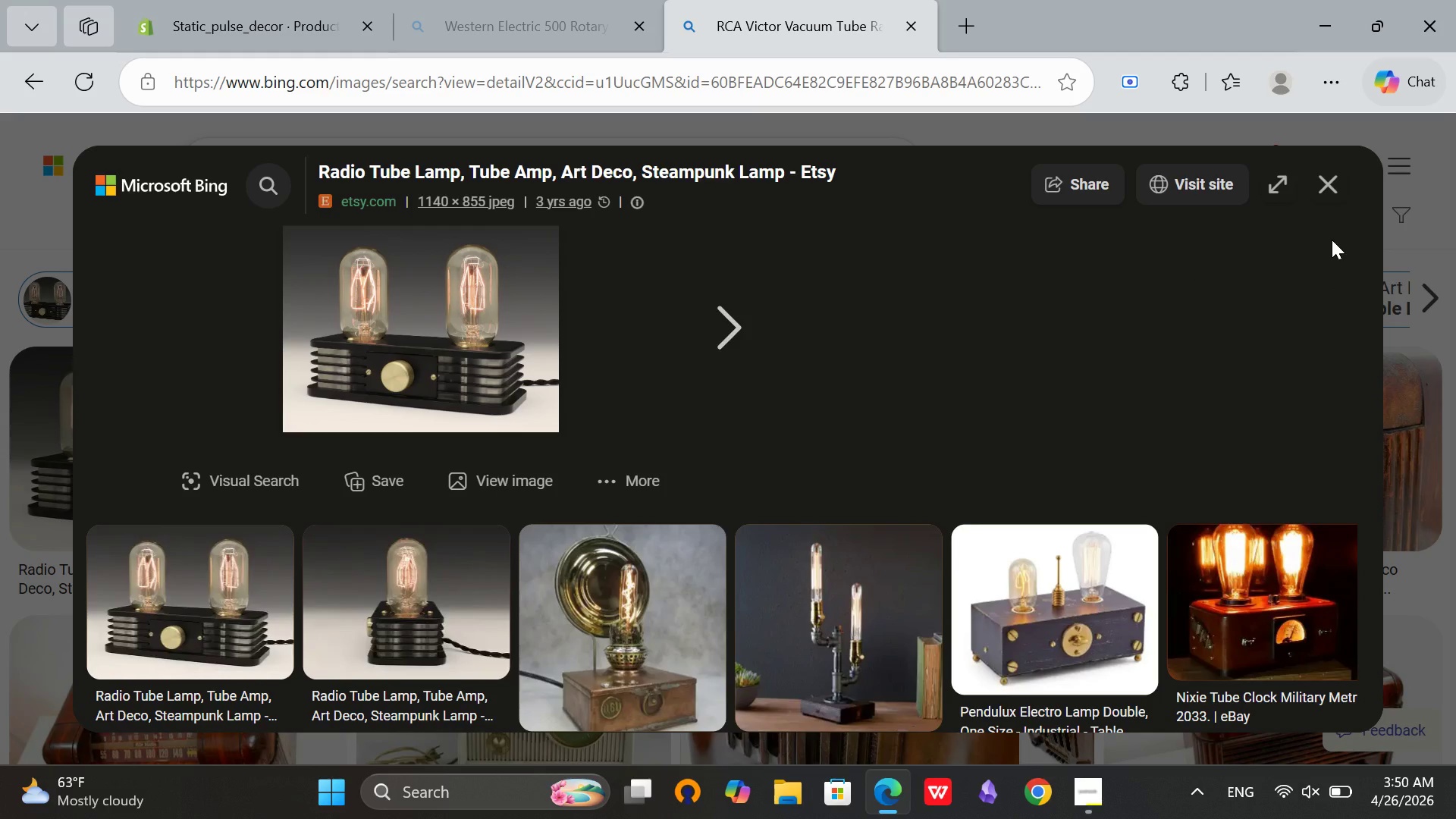 
wait(47.44)
 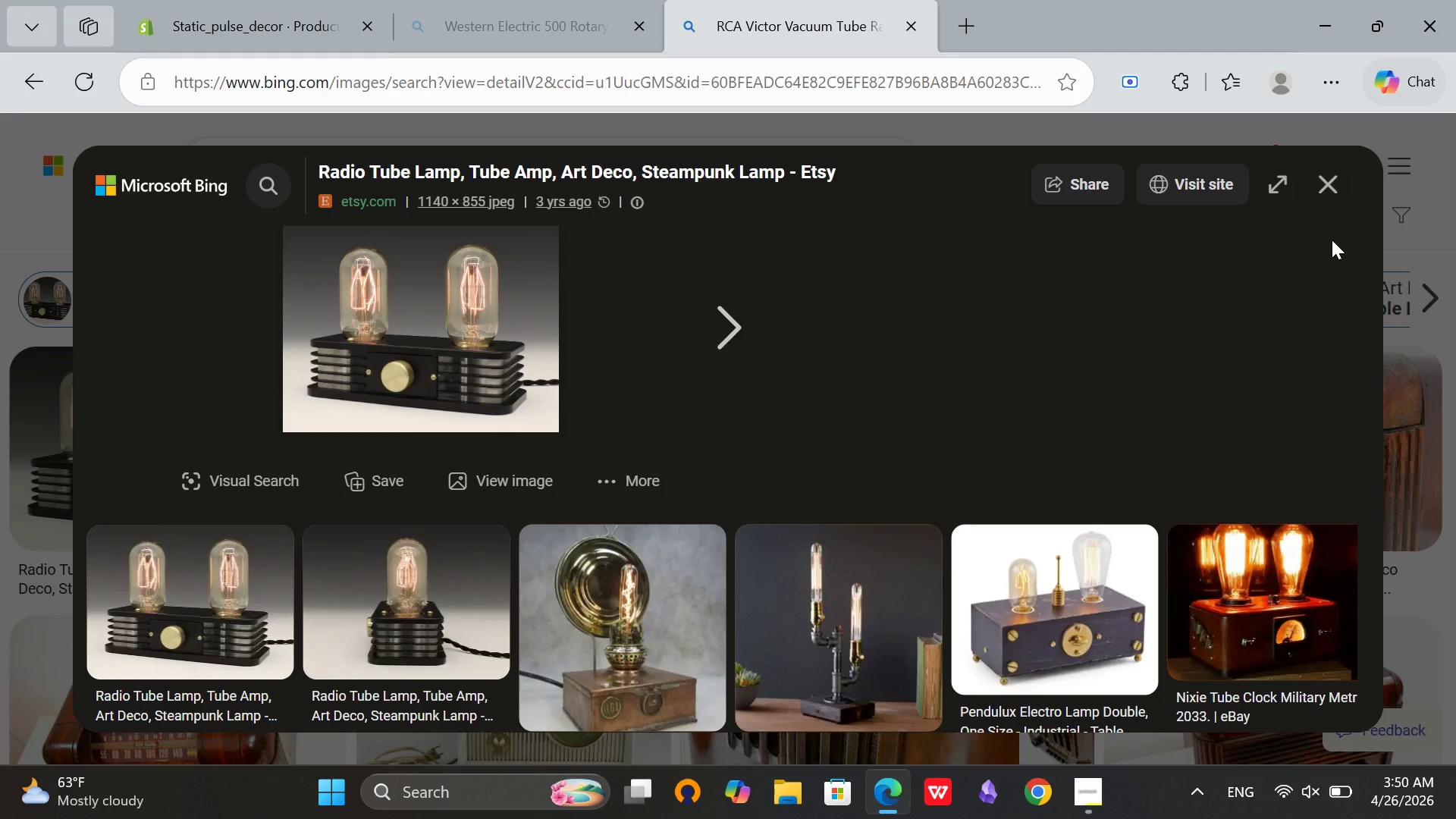 
left_click_drag(start_coordinate=[291, 0], to_coordinate=[281, 0])
 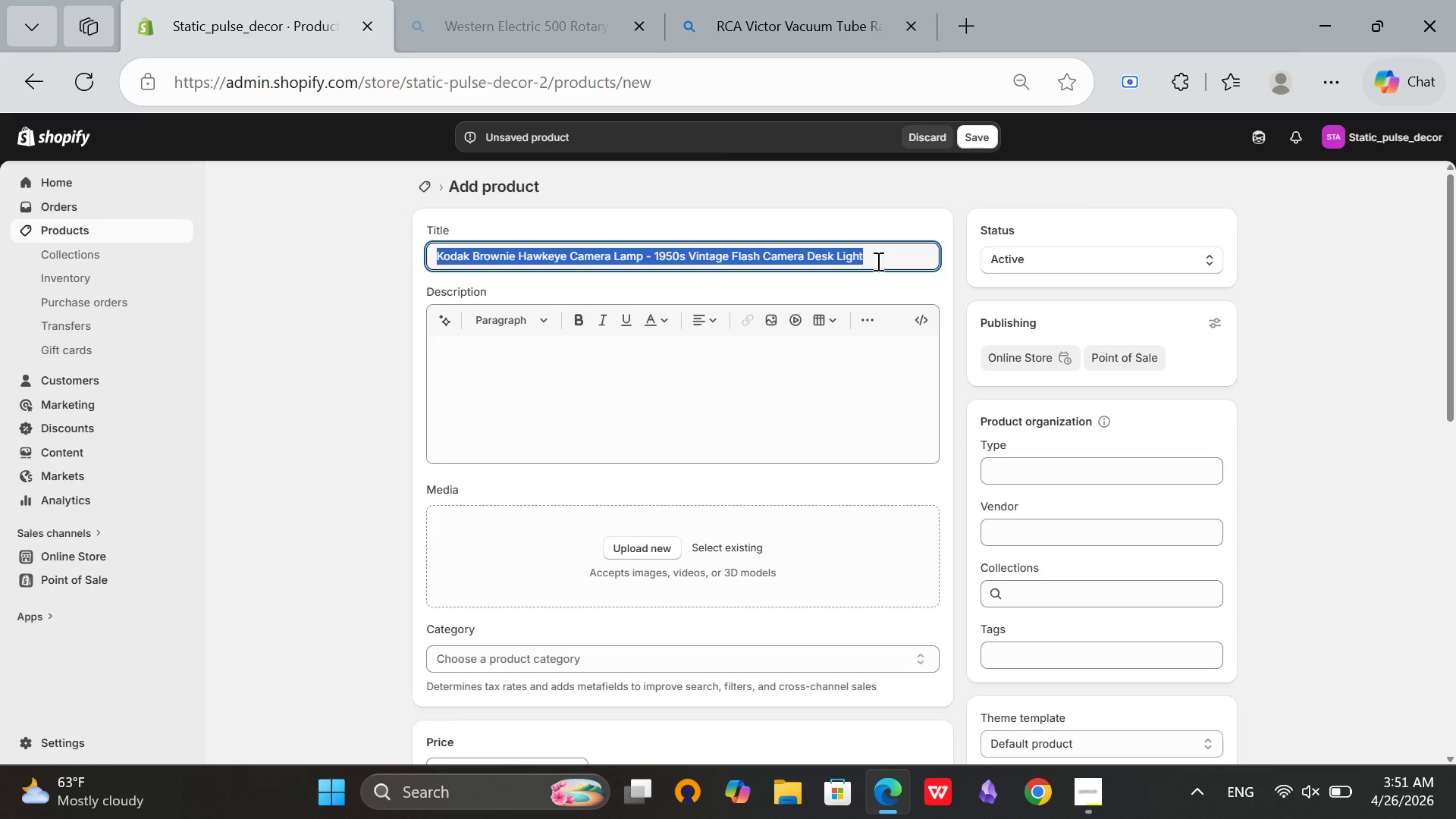 
wait(14.8)
 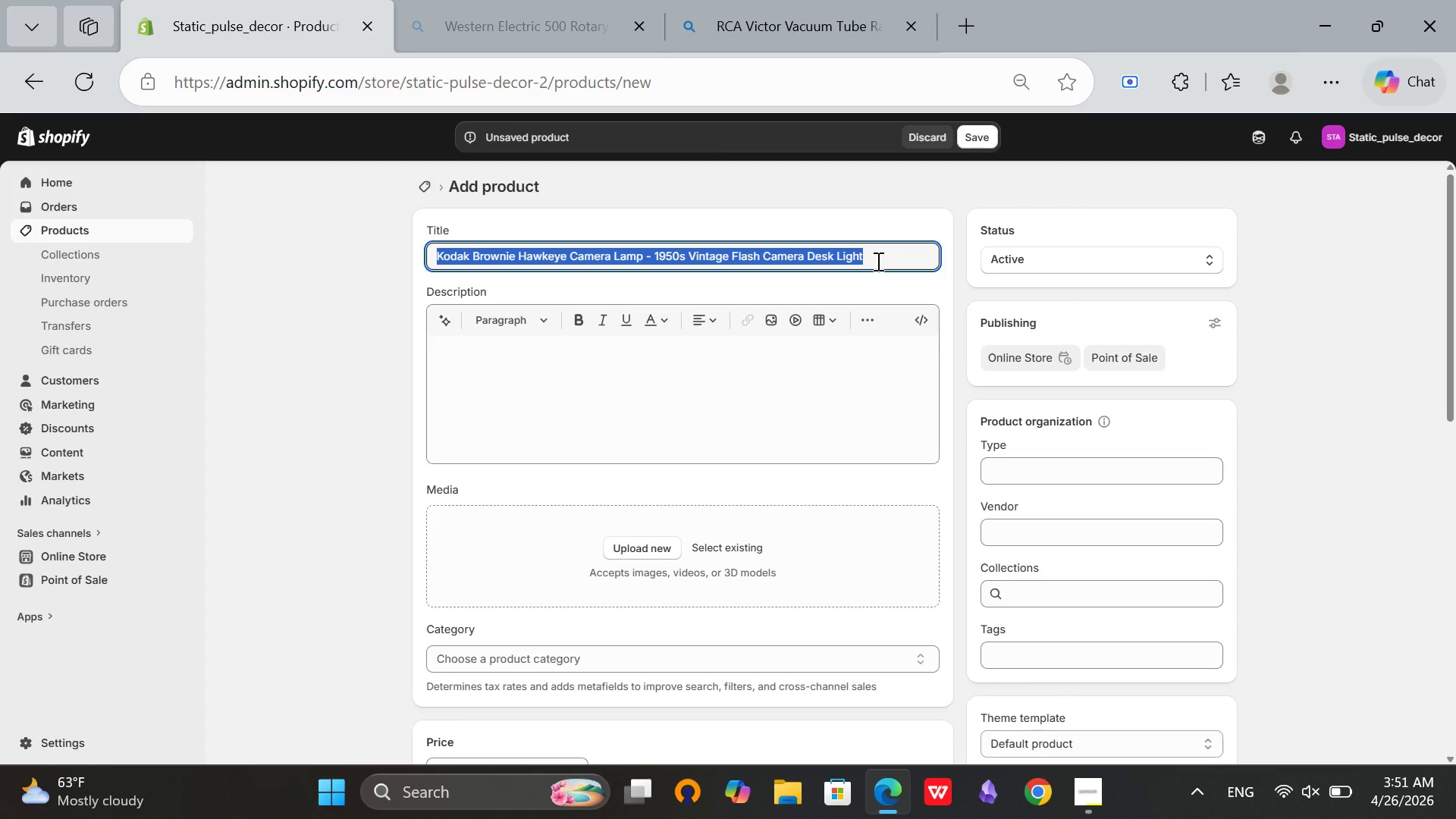 
left_click([877, 261])
 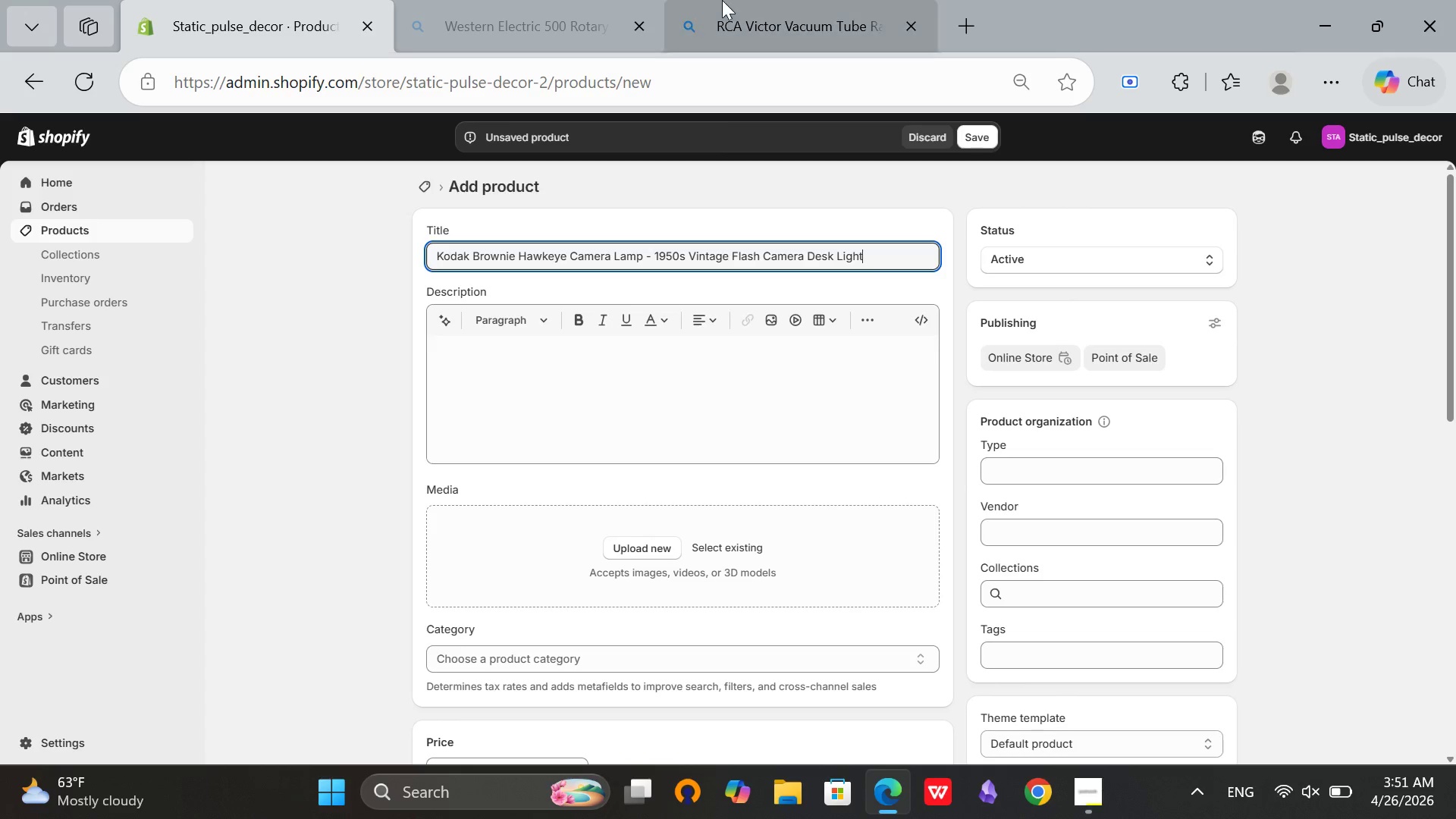 
left_click([722, 0])
 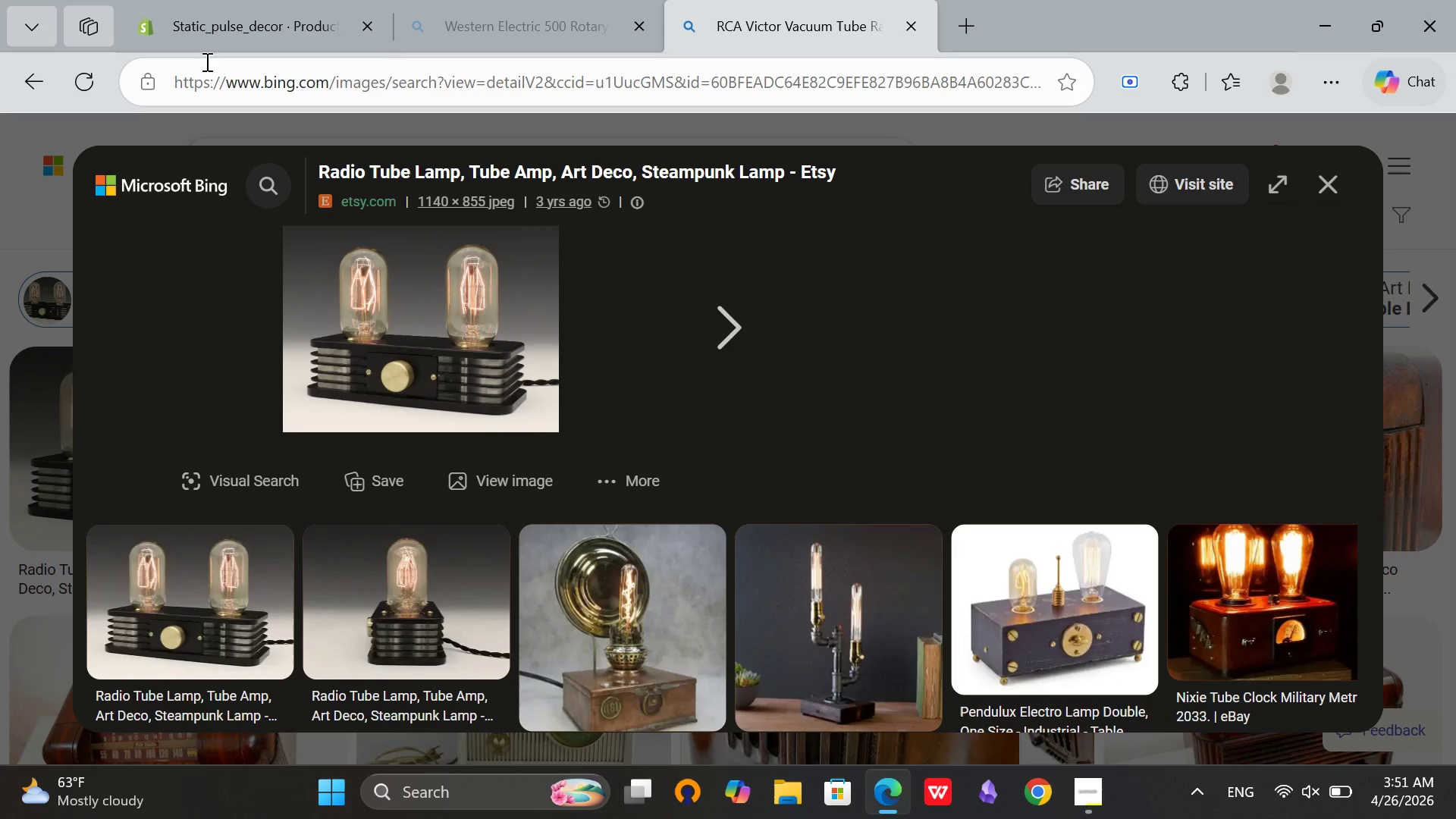 
left_click([222, 0])
 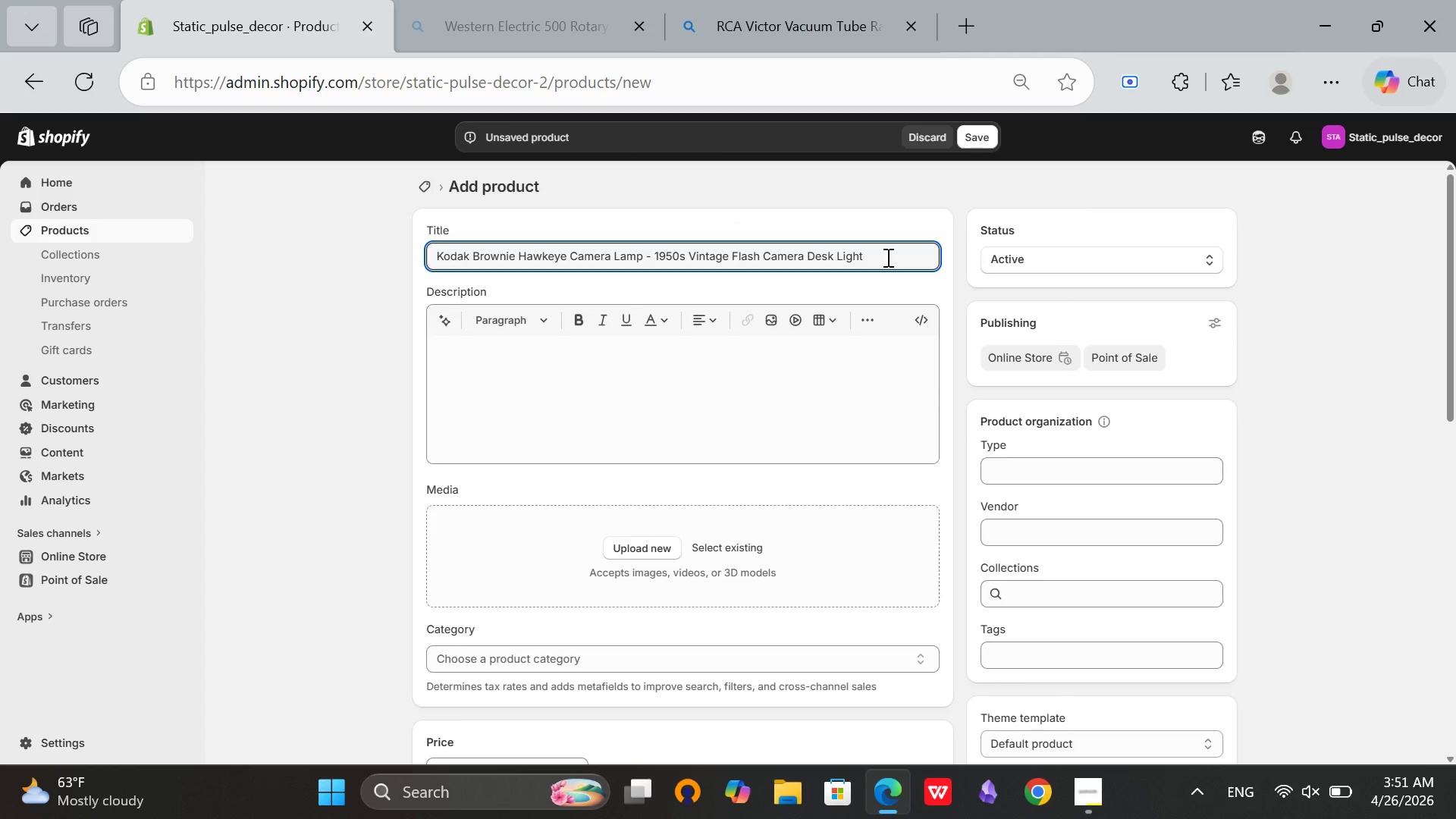 
key(Control+A)
 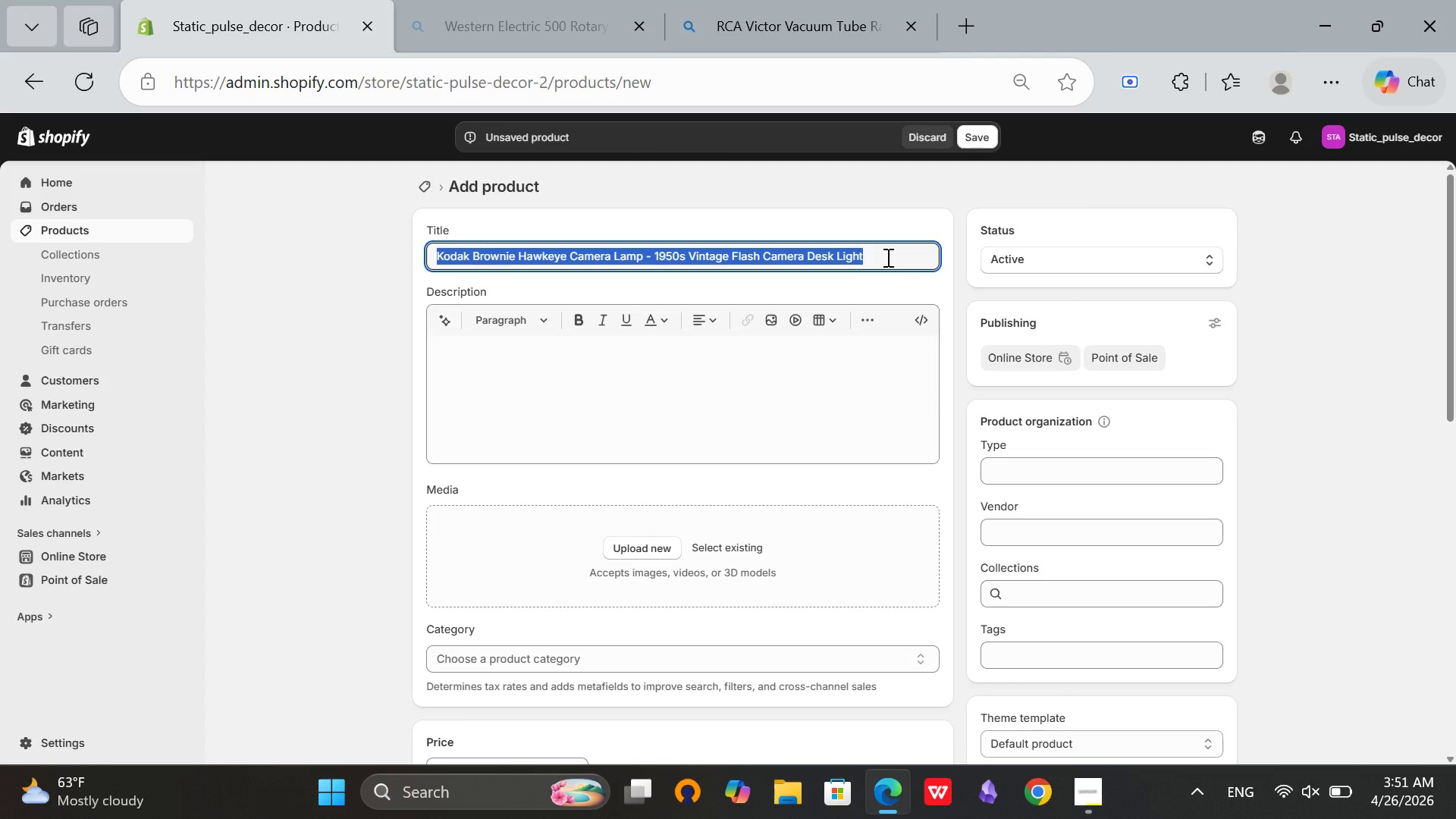 
key(Control+C)
 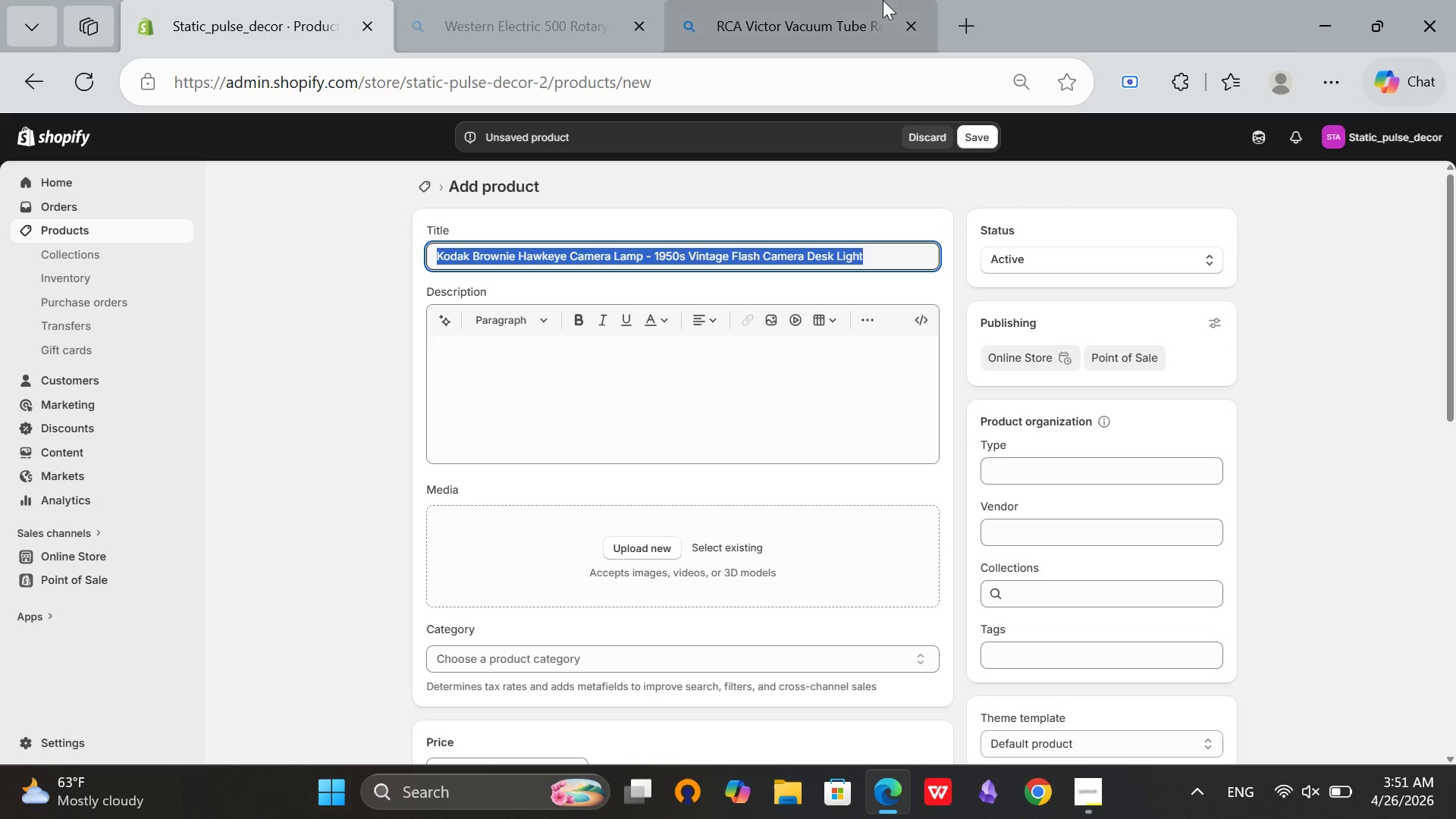 
left_click([883, 0])
 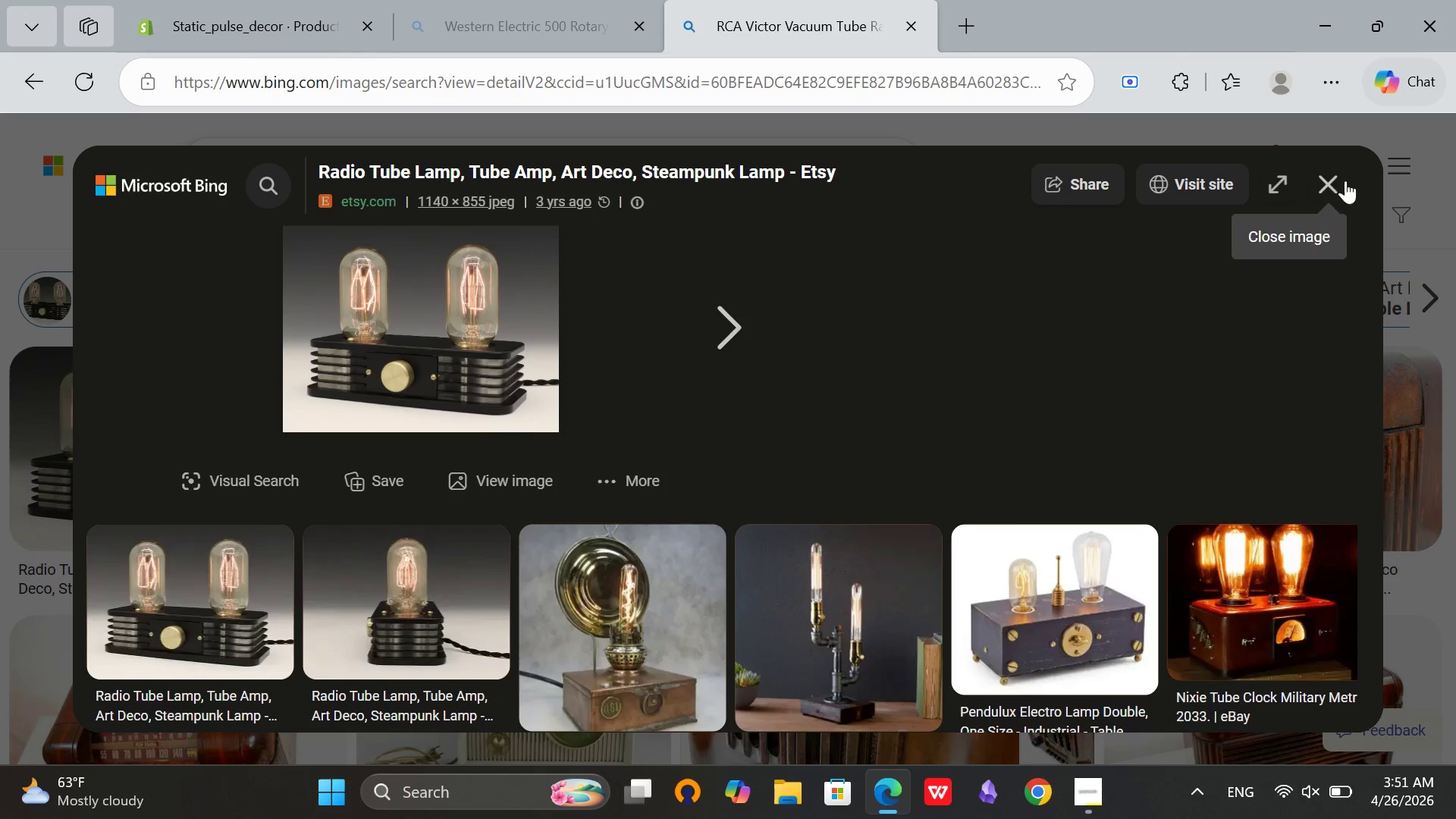 
left_click([1341, 182])
 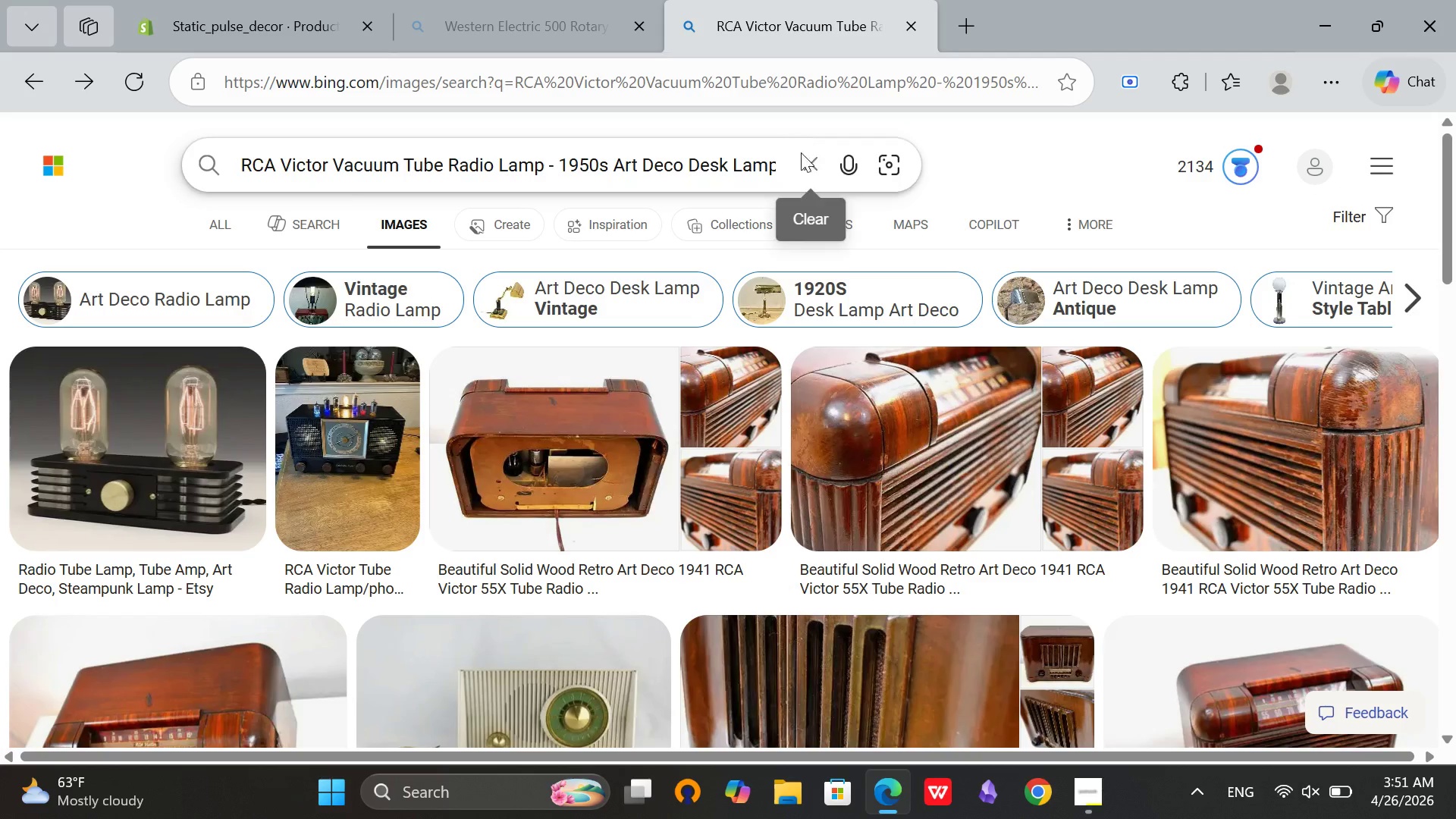 
left_click([802, 162])
 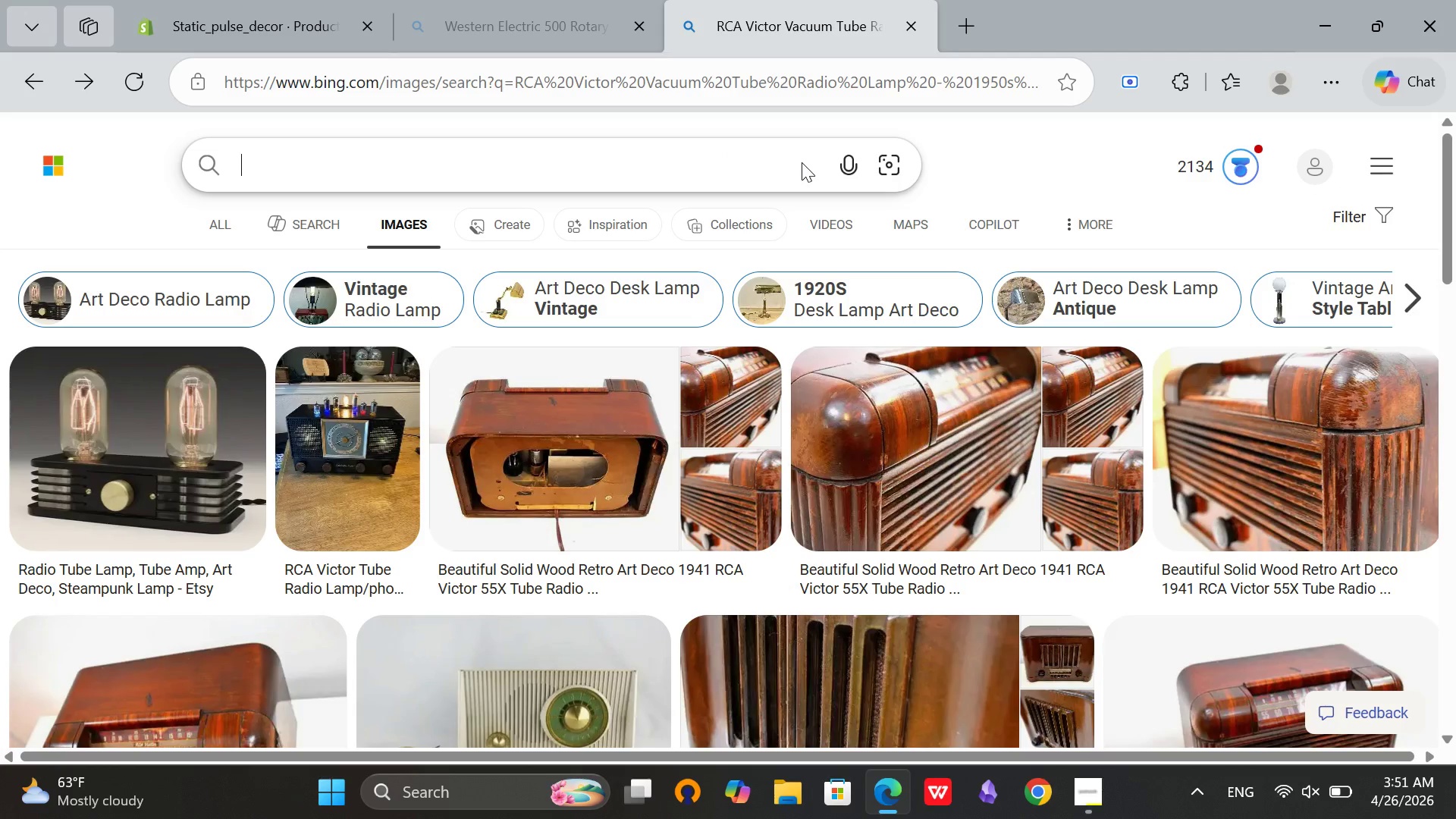 
key(Control+V)
 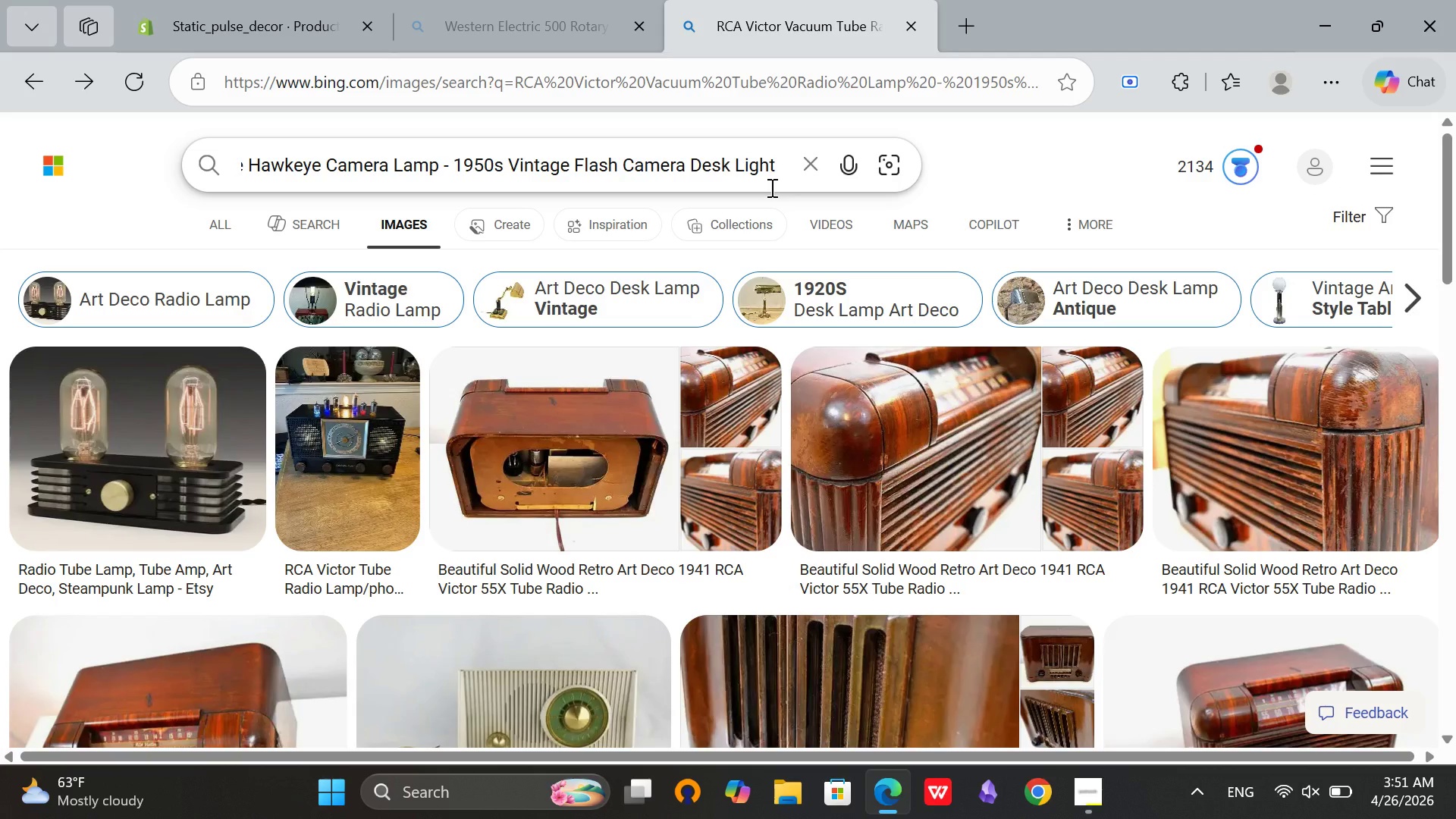 
key(Enter)
 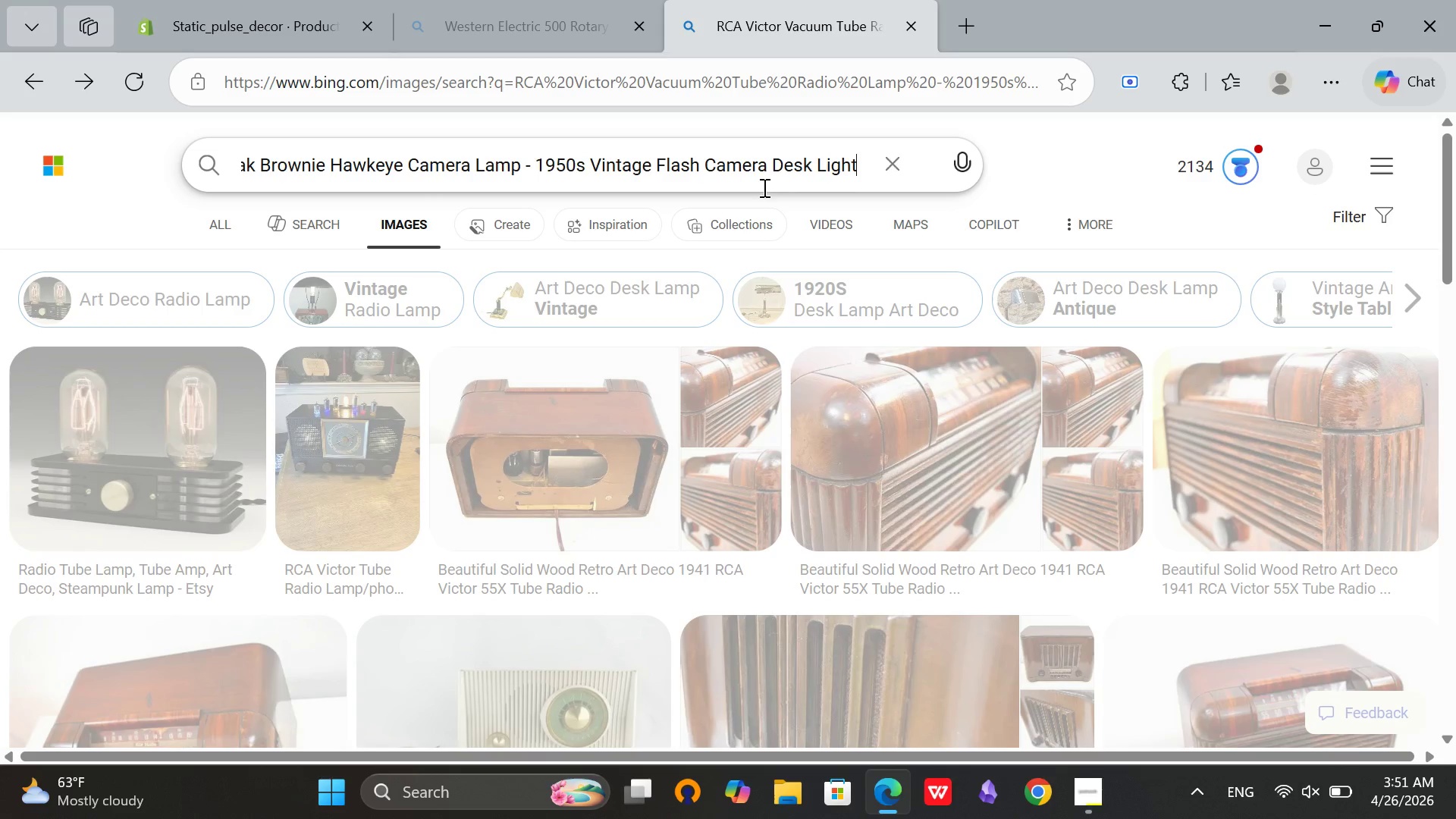 
left_click([243, 22])
 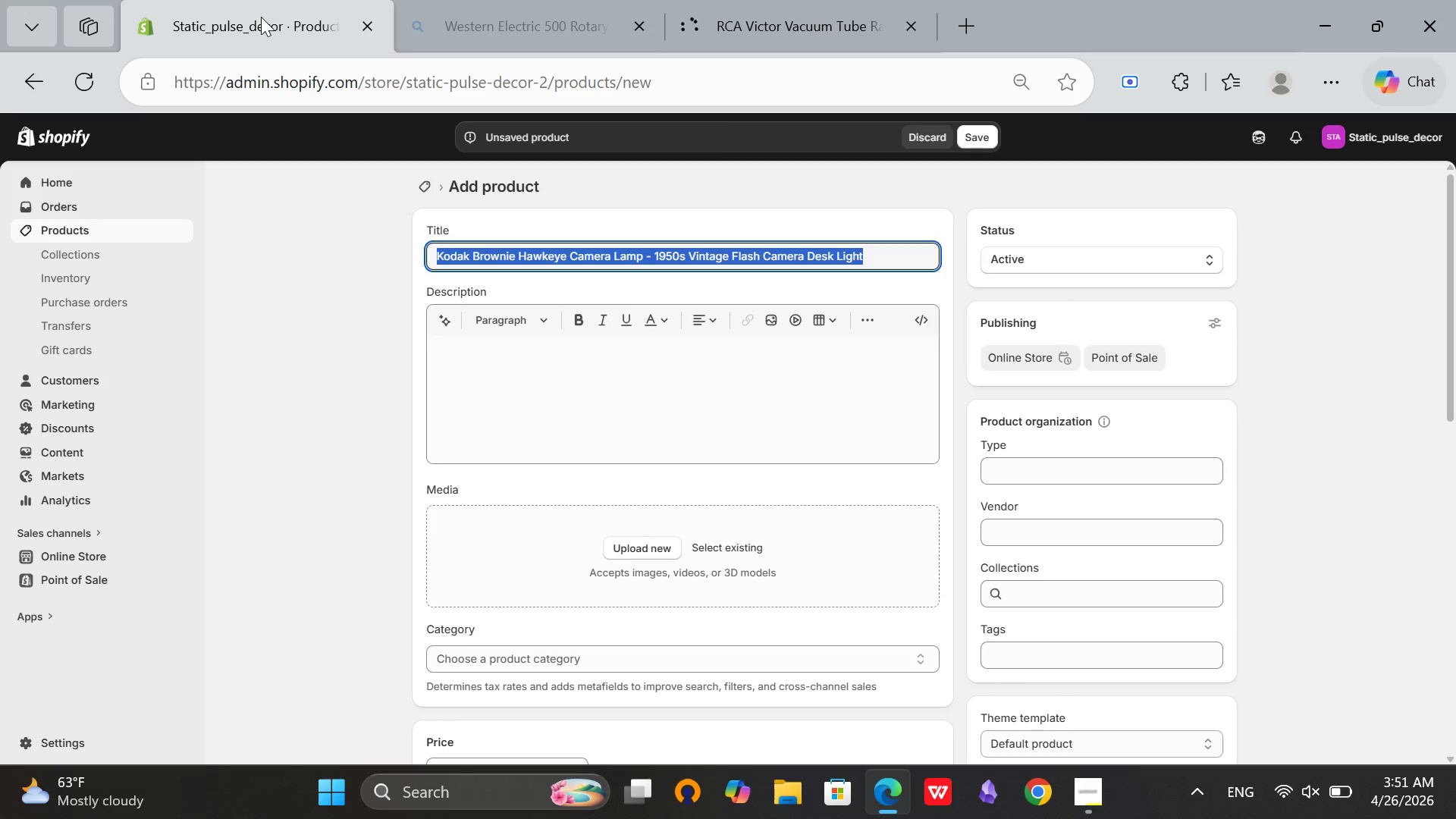 
wait(10.75)
 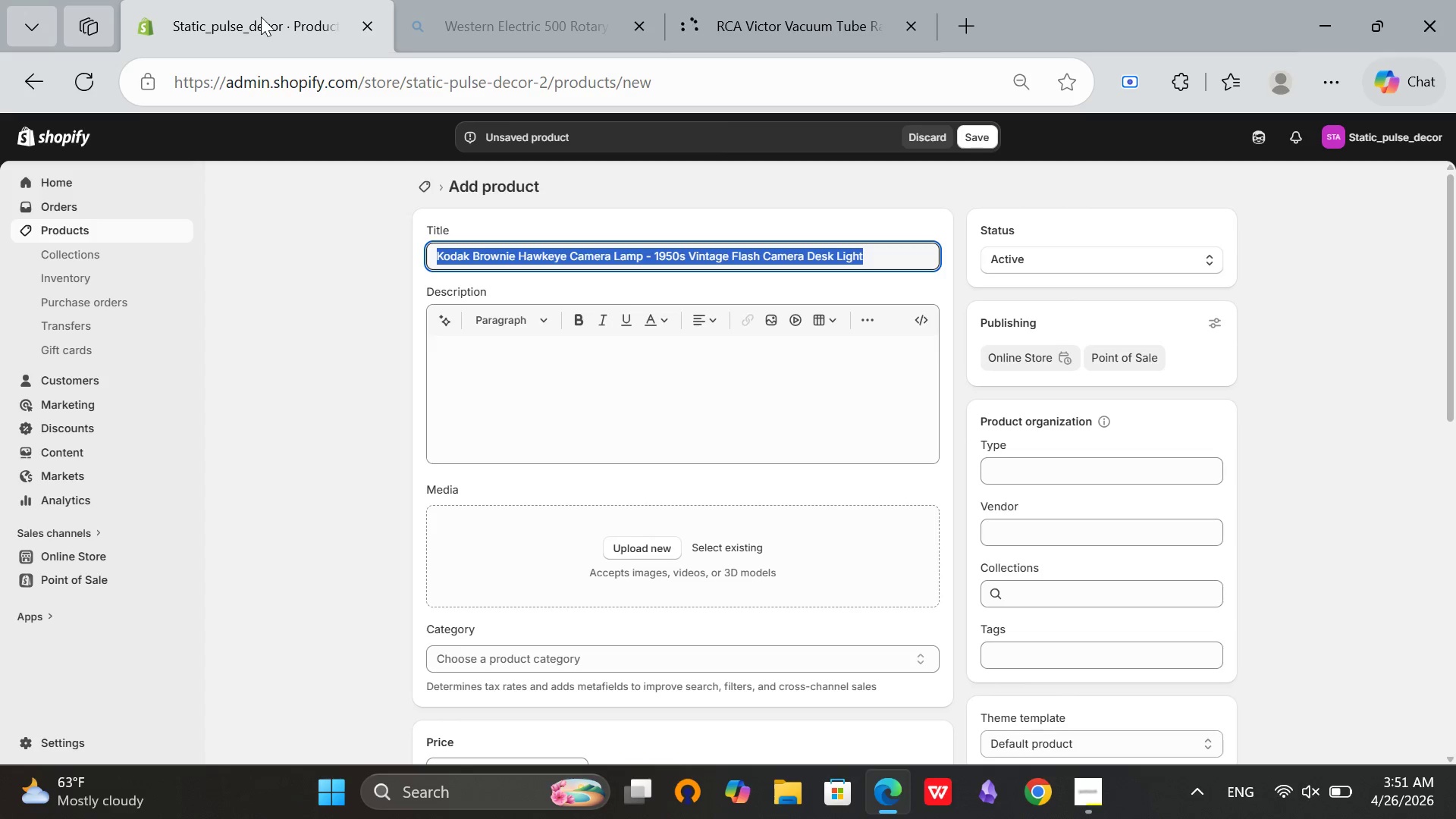 
left_click([874, 256])
 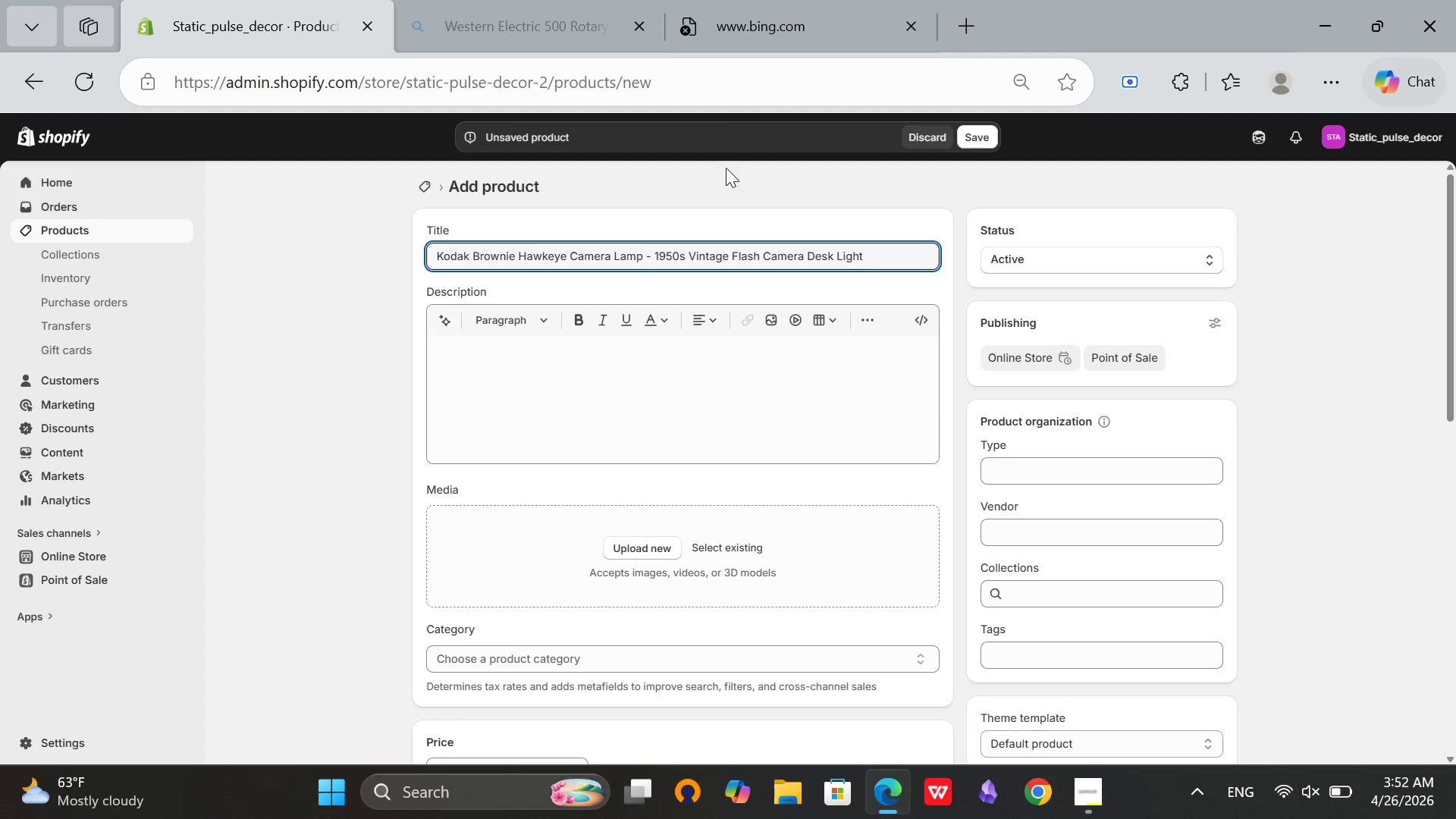 
wait(32.3)
 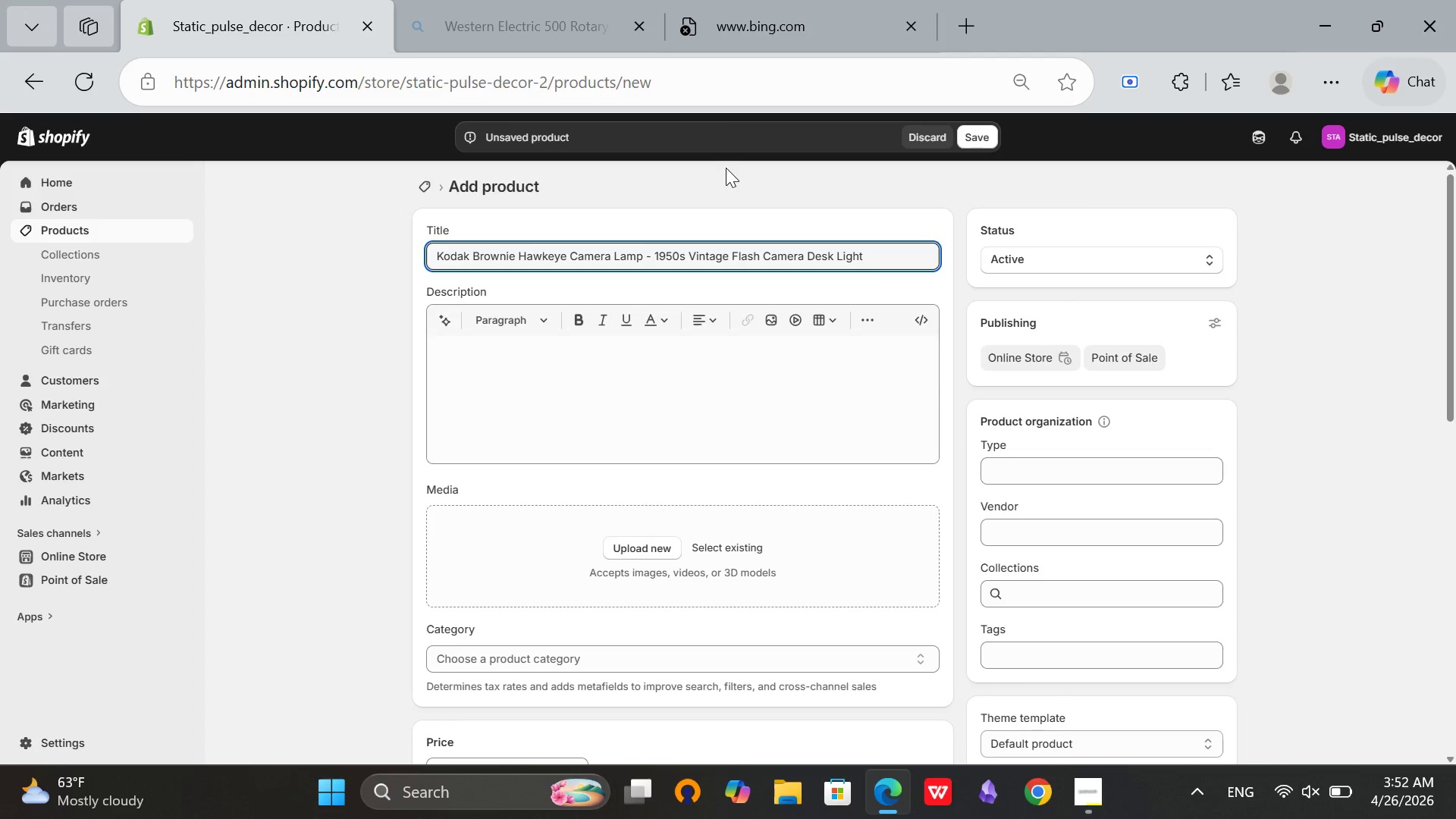 
left_click([770, 0])
 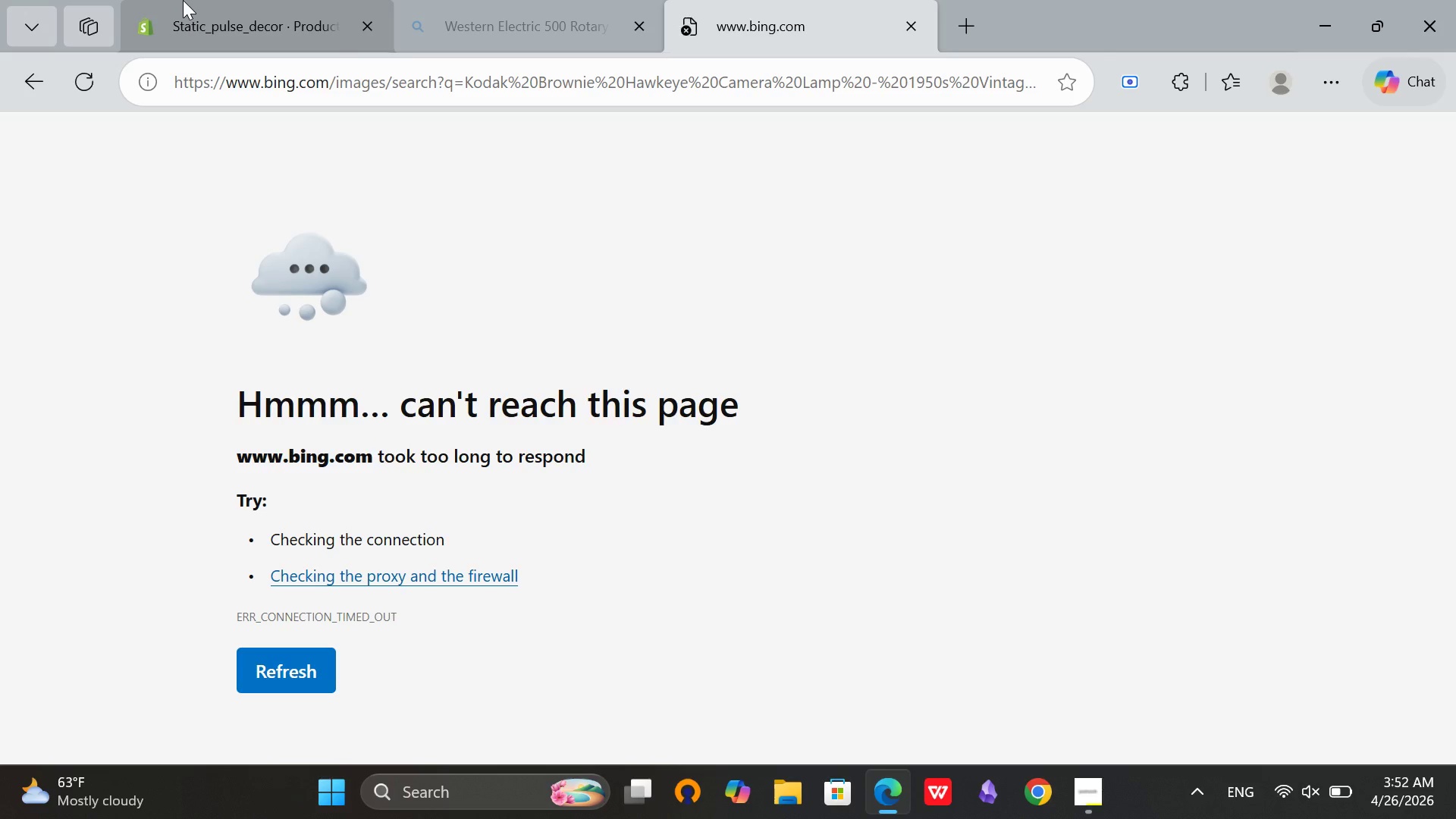 
left_click([183, 0])
 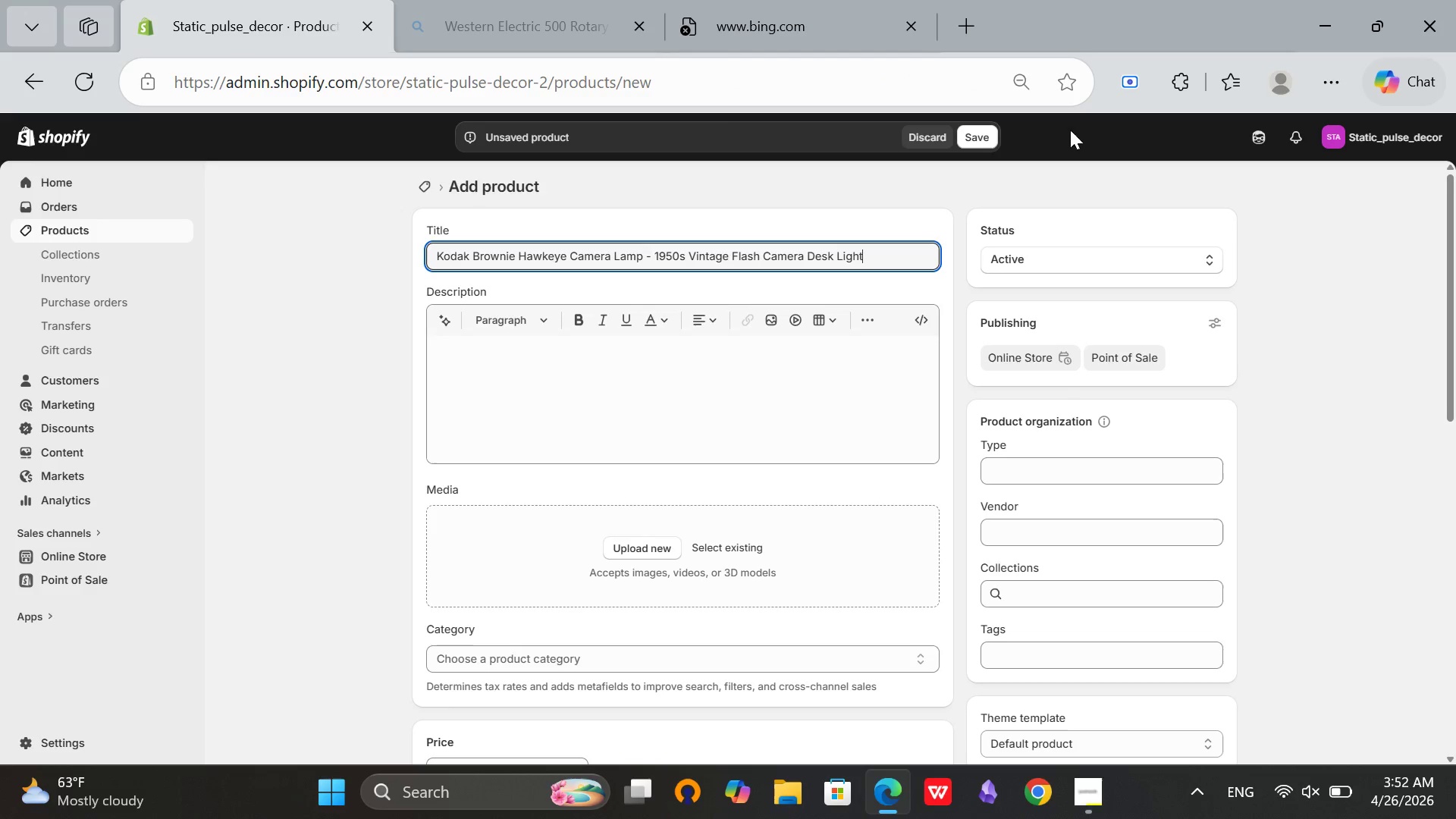 
scroll: coordinate [1263, 265], scroll_direction: none, amount: 0.0
 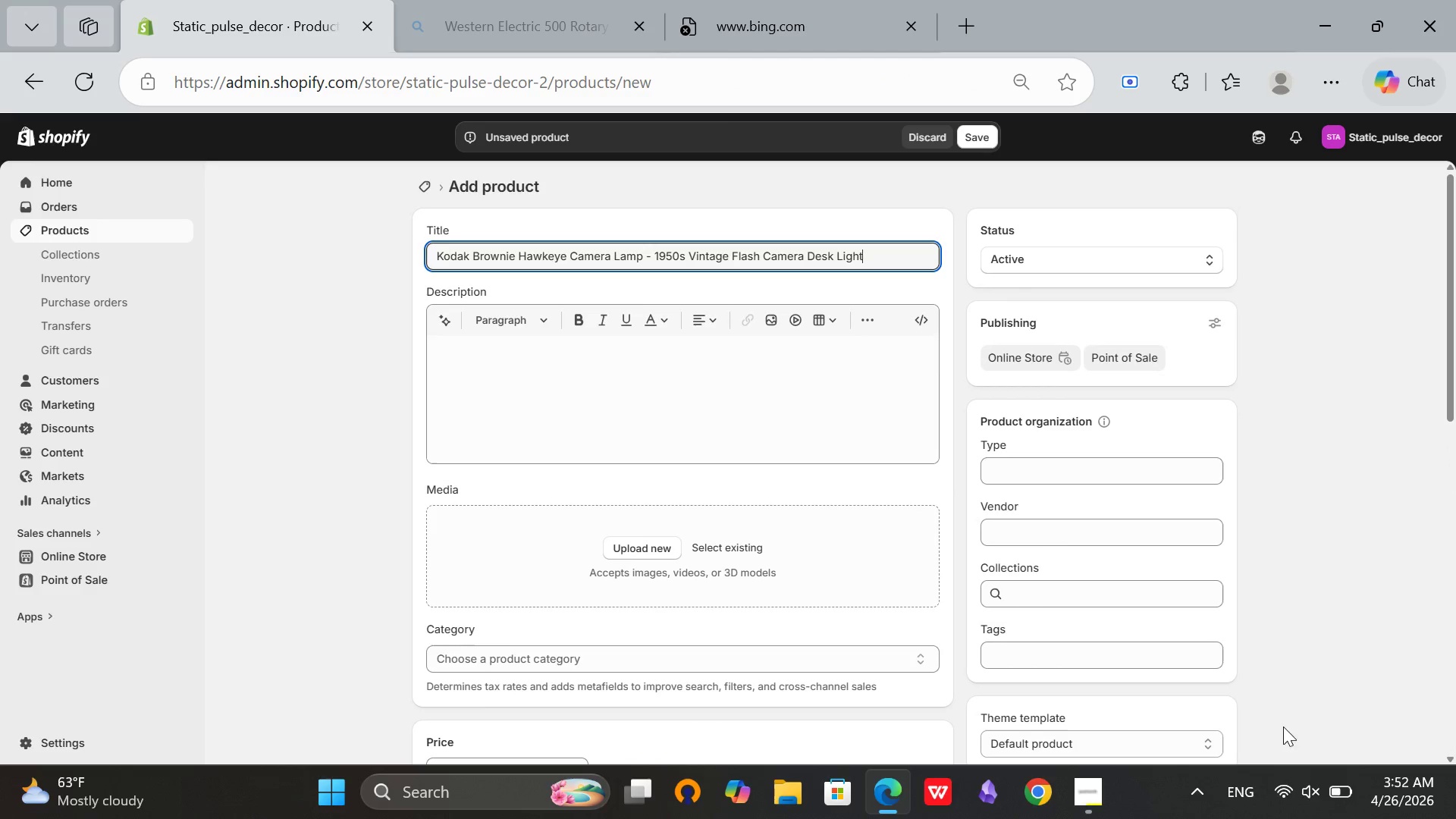 
left_click([1084, 800])